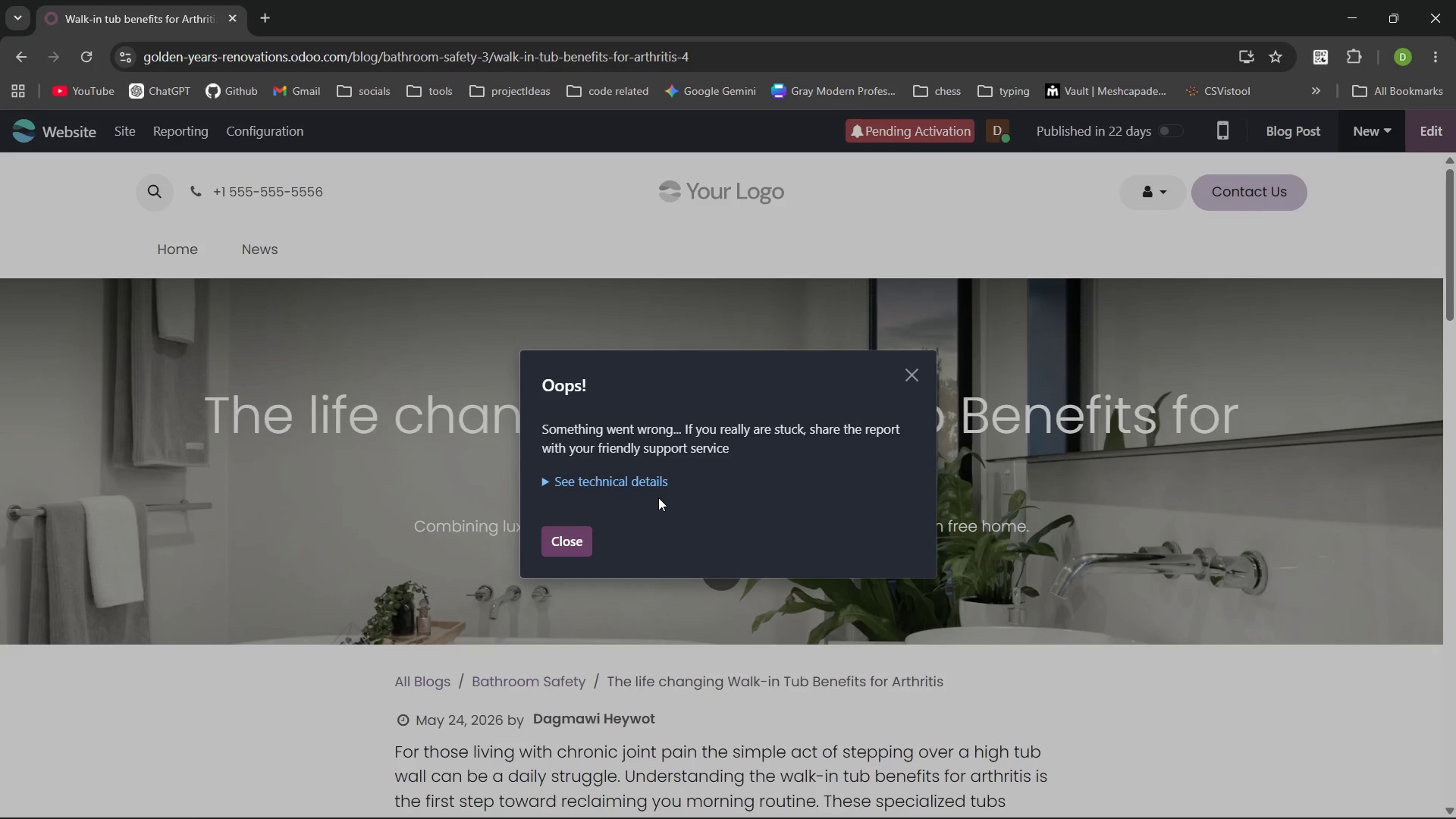 
left_click([581, 549])
 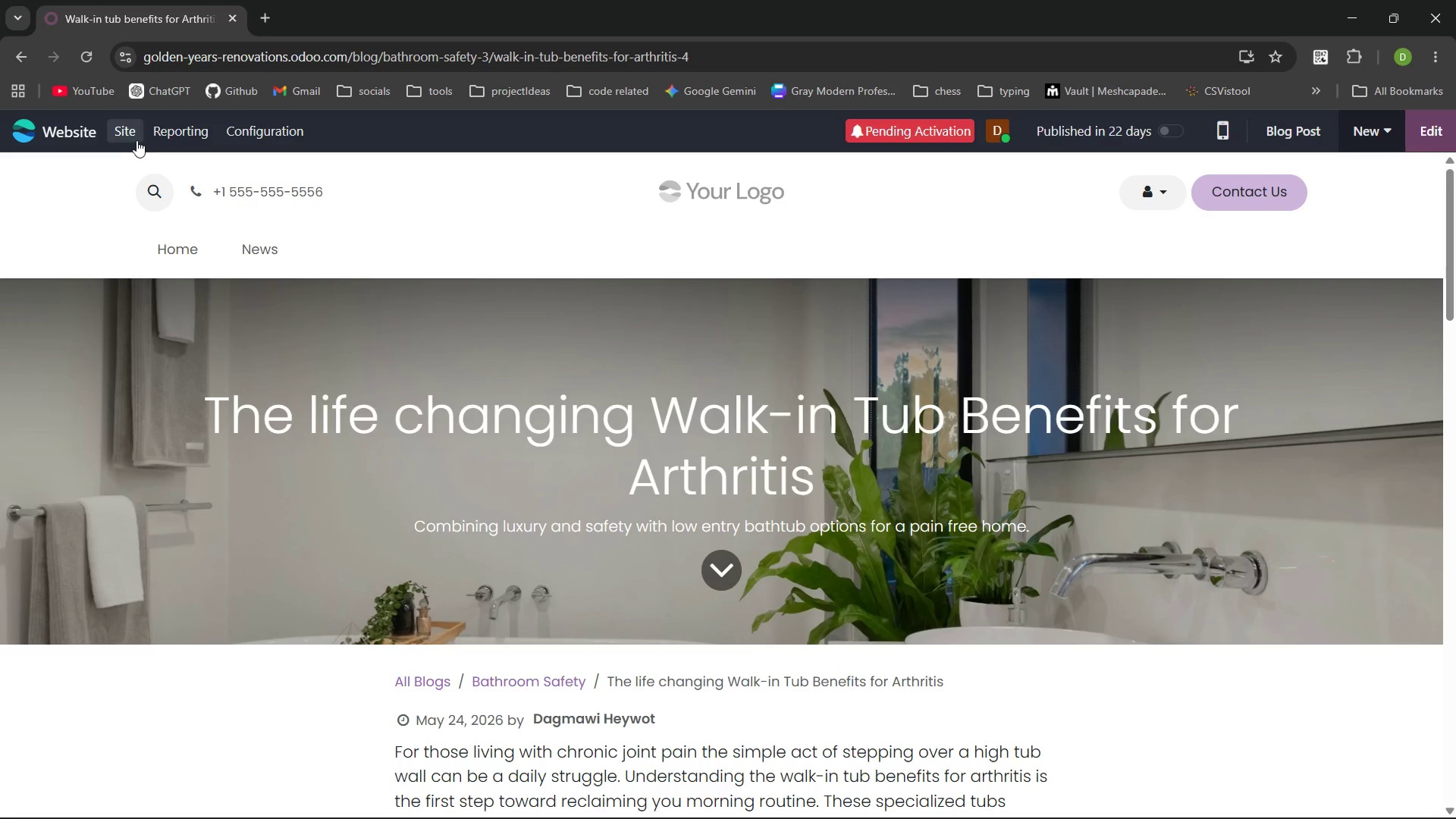 
left_click([136, 140])